 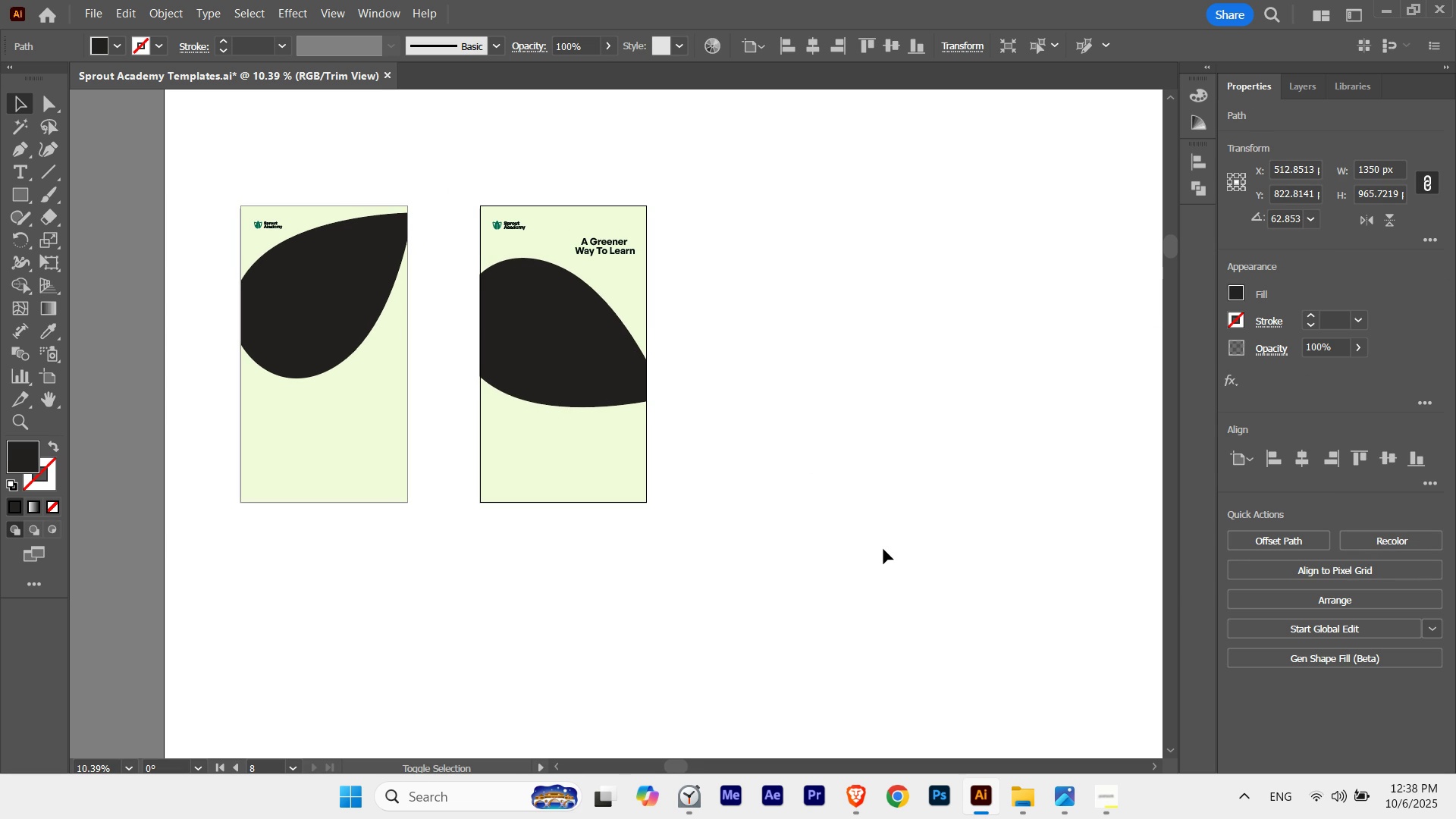 
key(Shift+ArrowRight)
 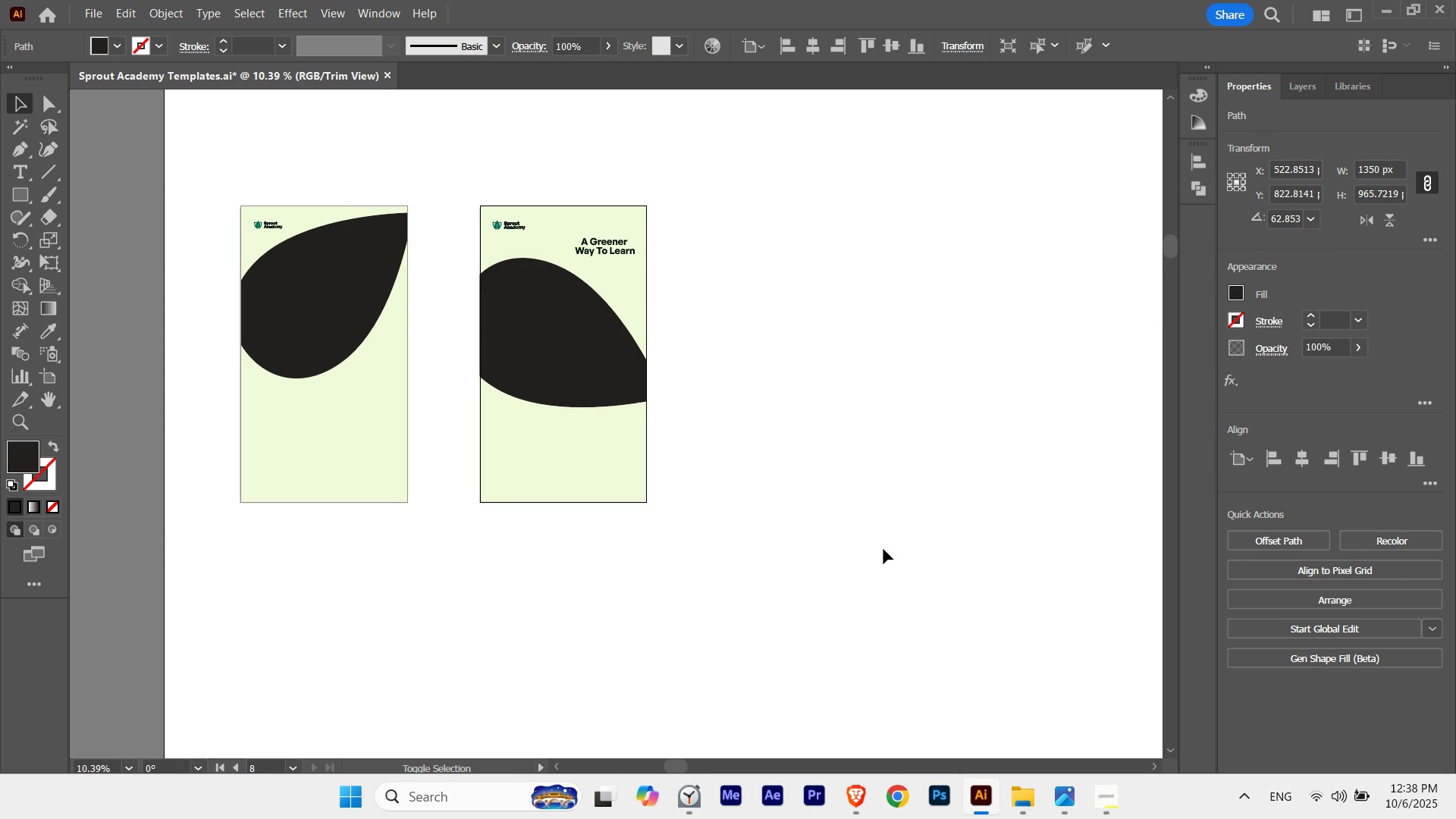 
key(Shift+ArrowLeft)
 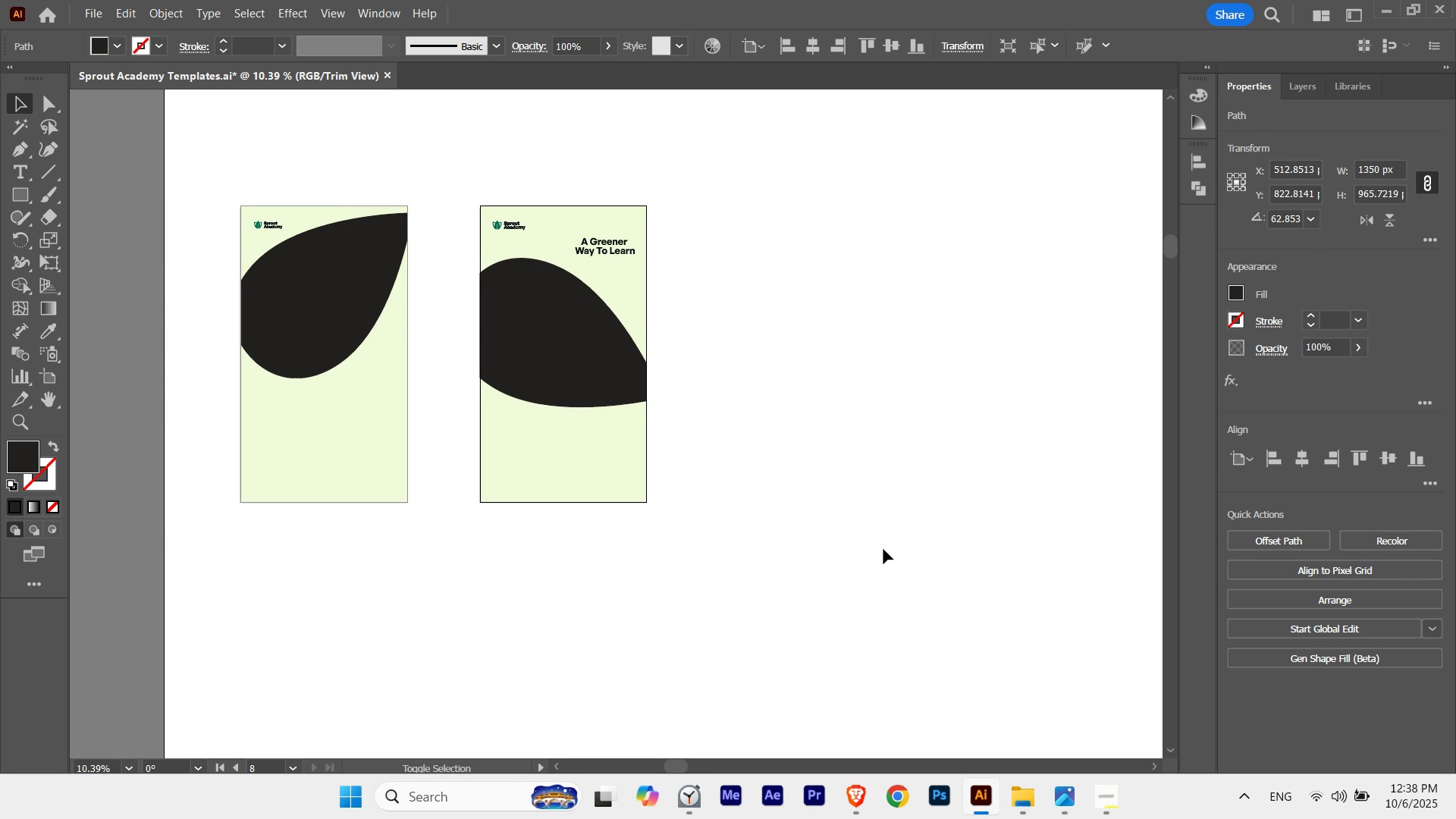 
key(Shift+ArrowLeft)
 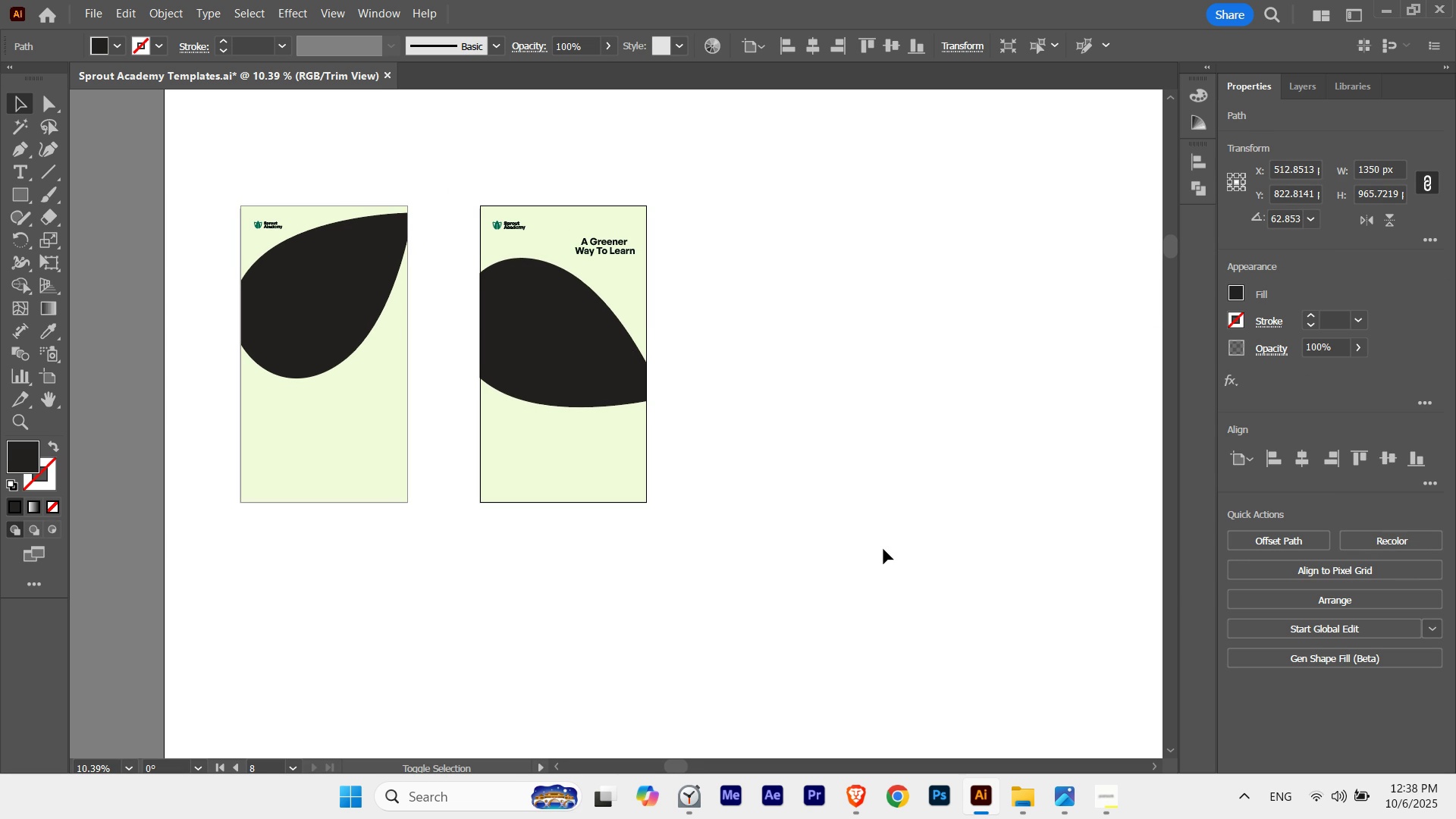 
key(Shift+ArrowRight)
 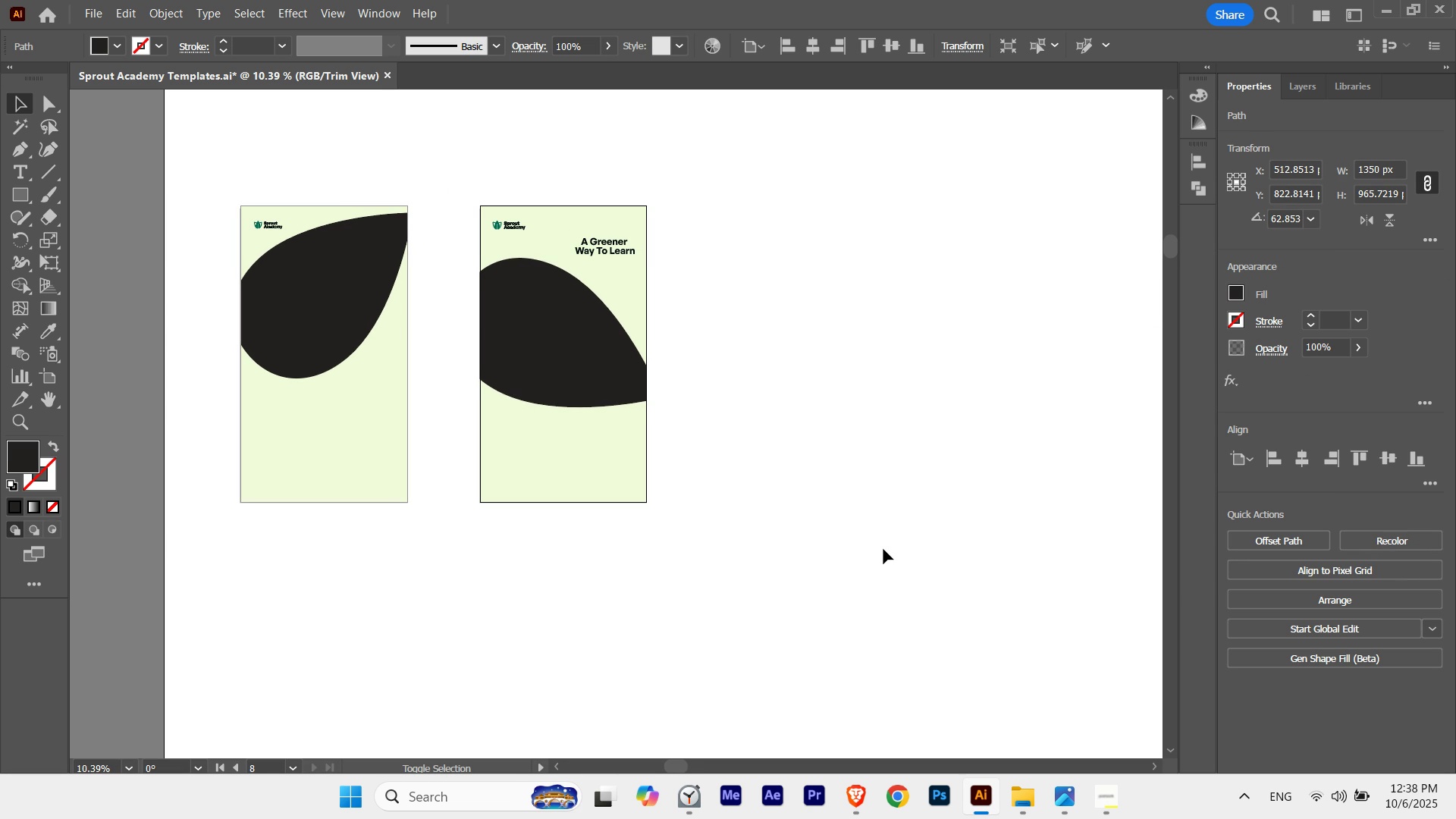 
key(Shift+ArrowLeft)
 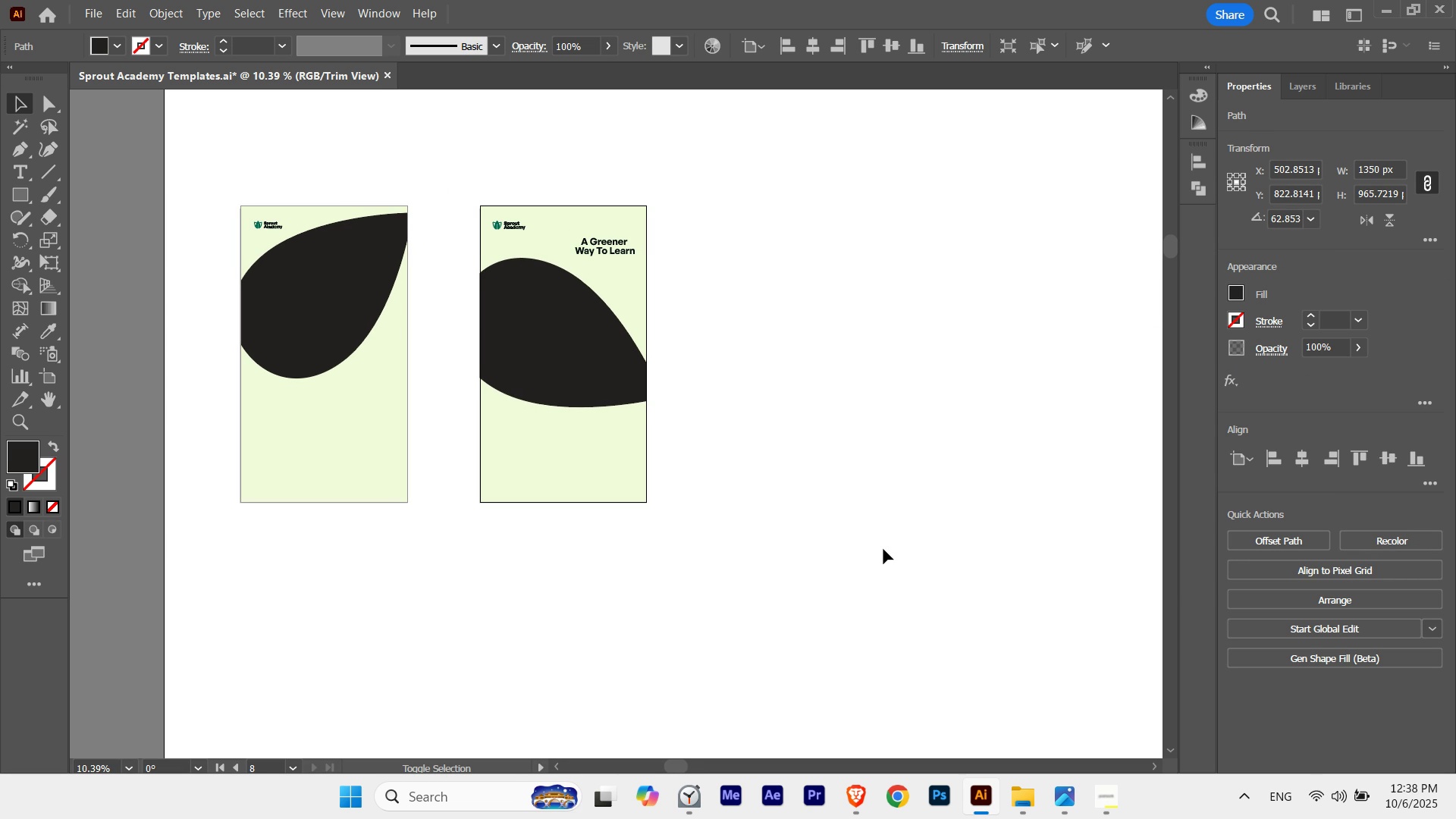 
key(Shift+ArrowRight)
 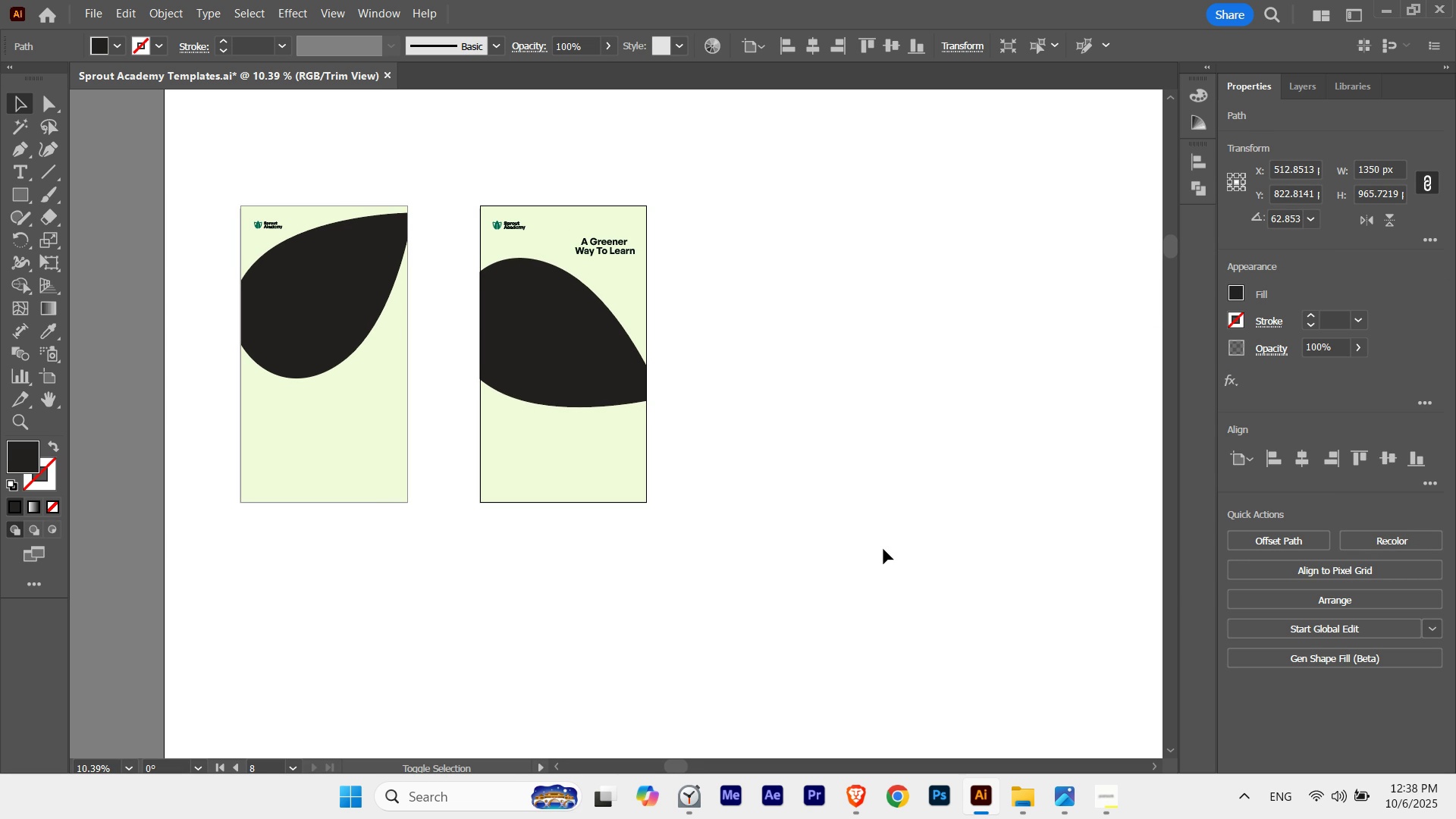 
key(Shift+ArrowLeft)
 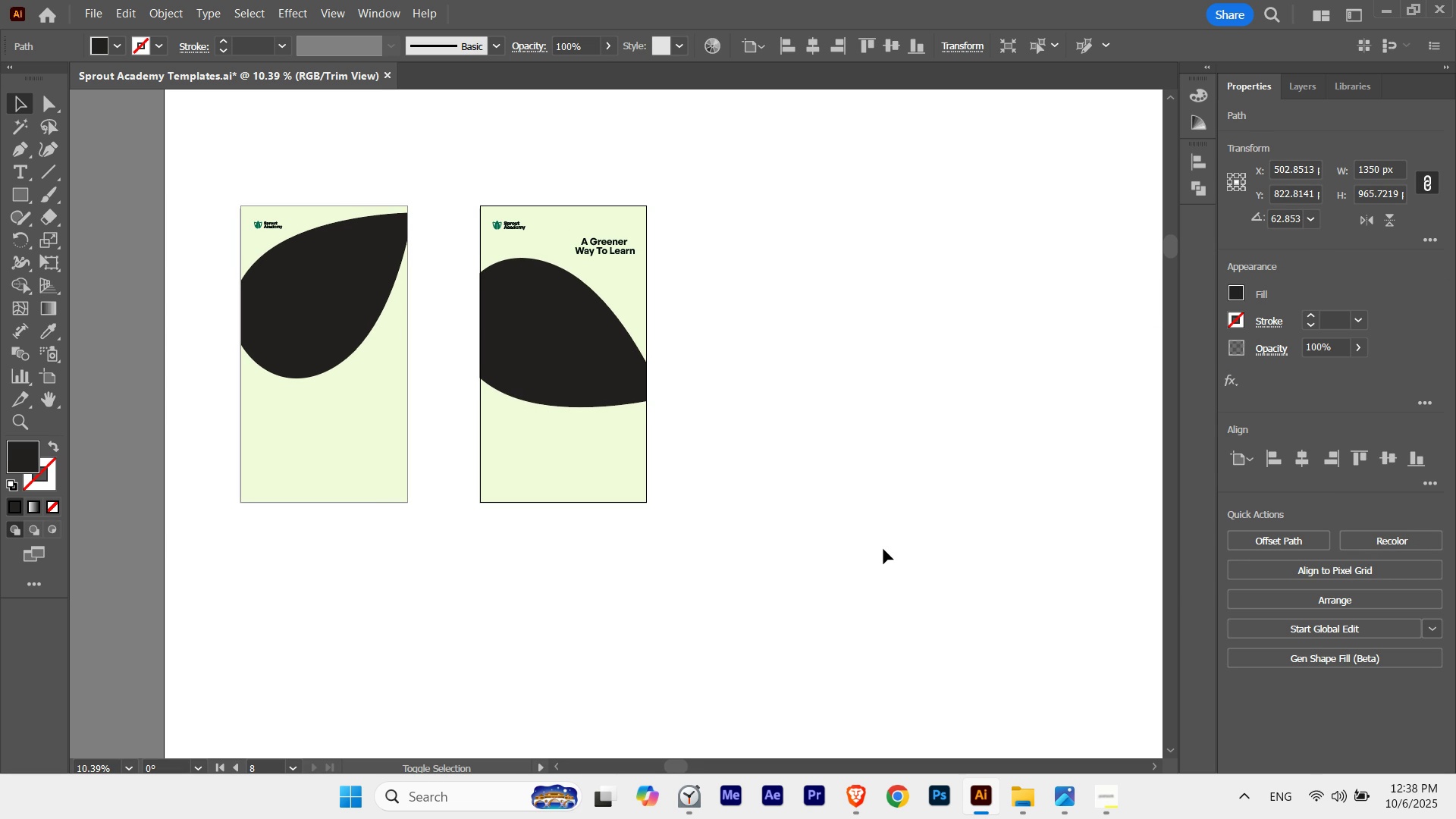 
key(Shift+ArrowRight)